 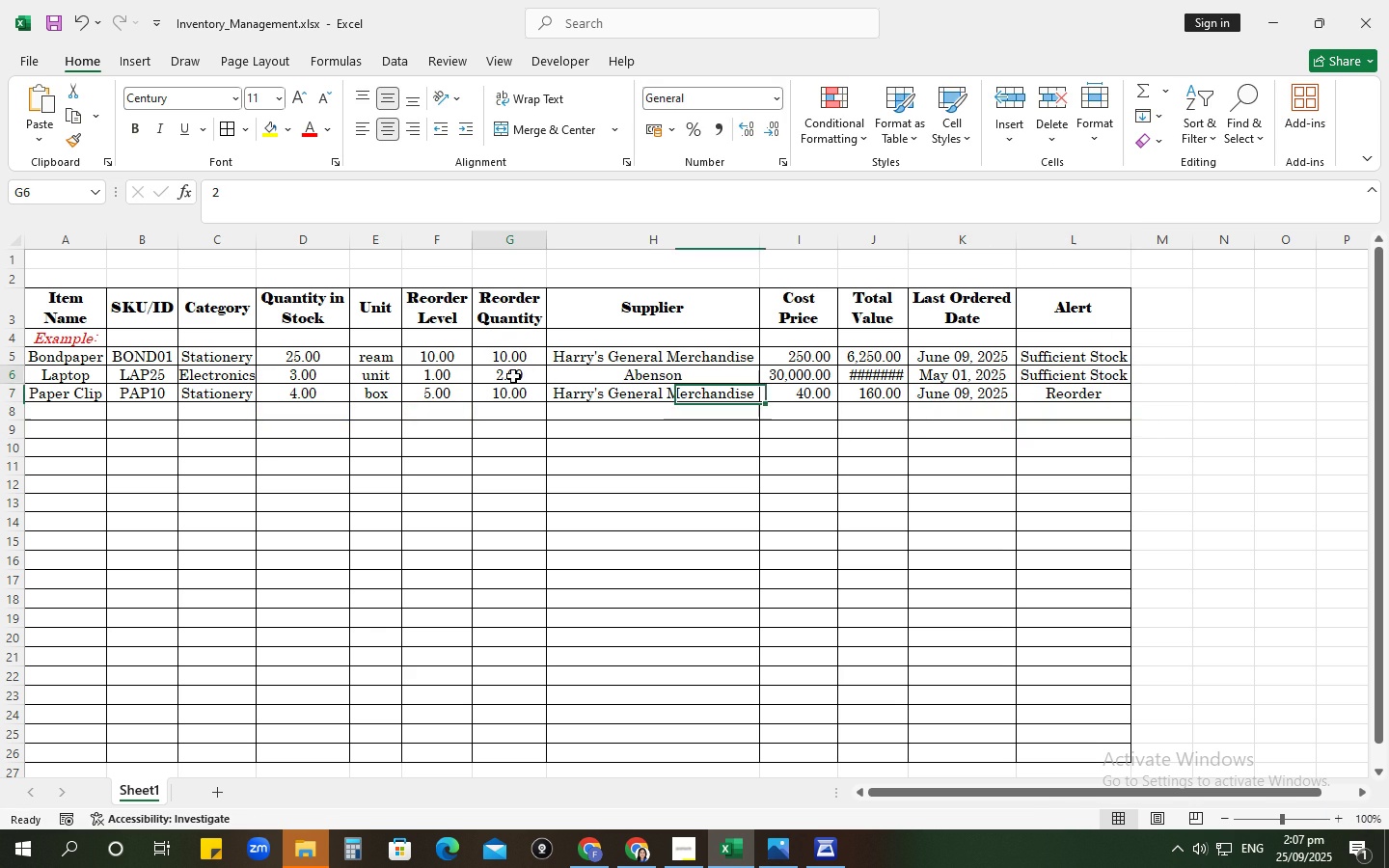 
double_click([912, 240])
 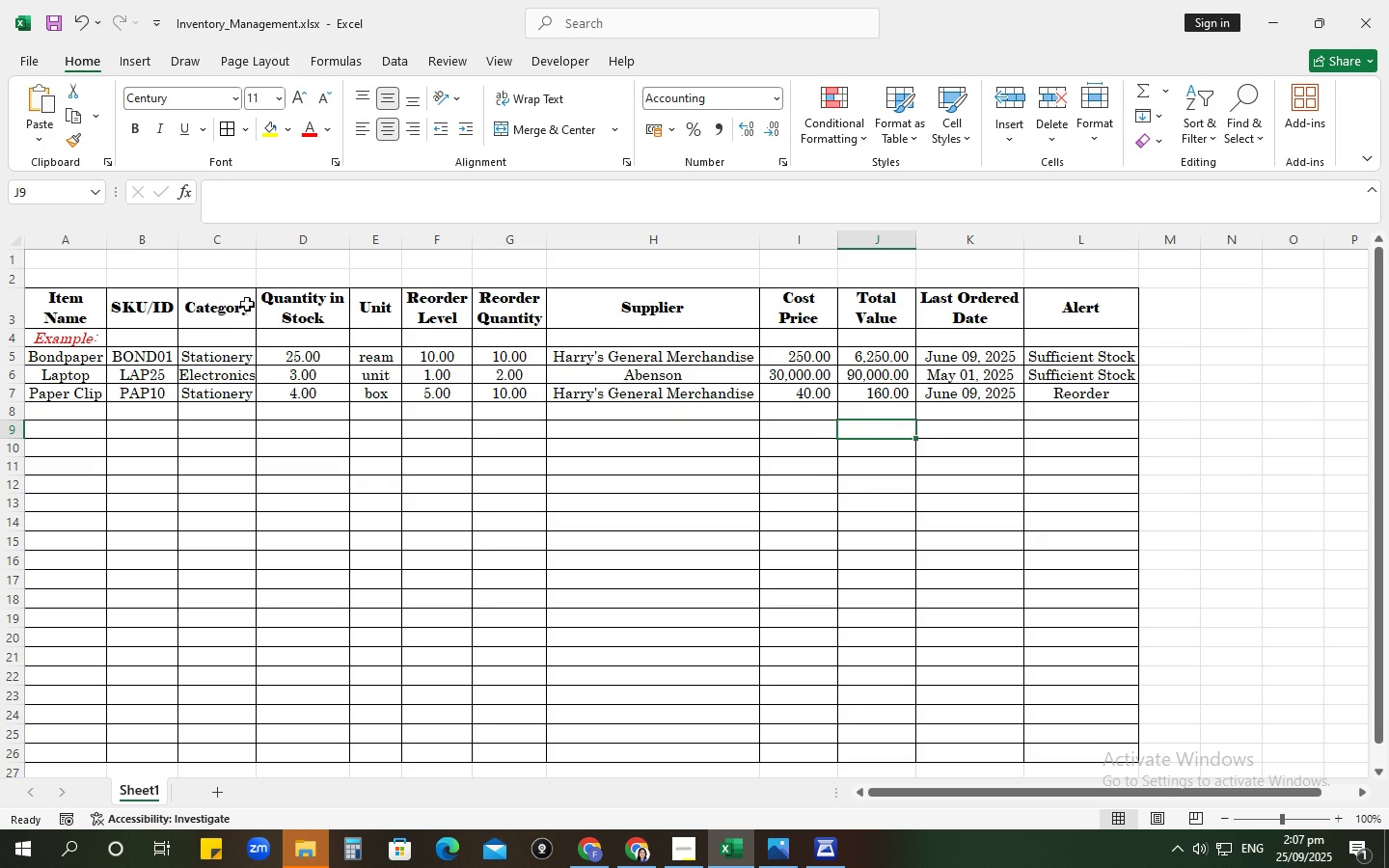 
double_click([259, 239])
 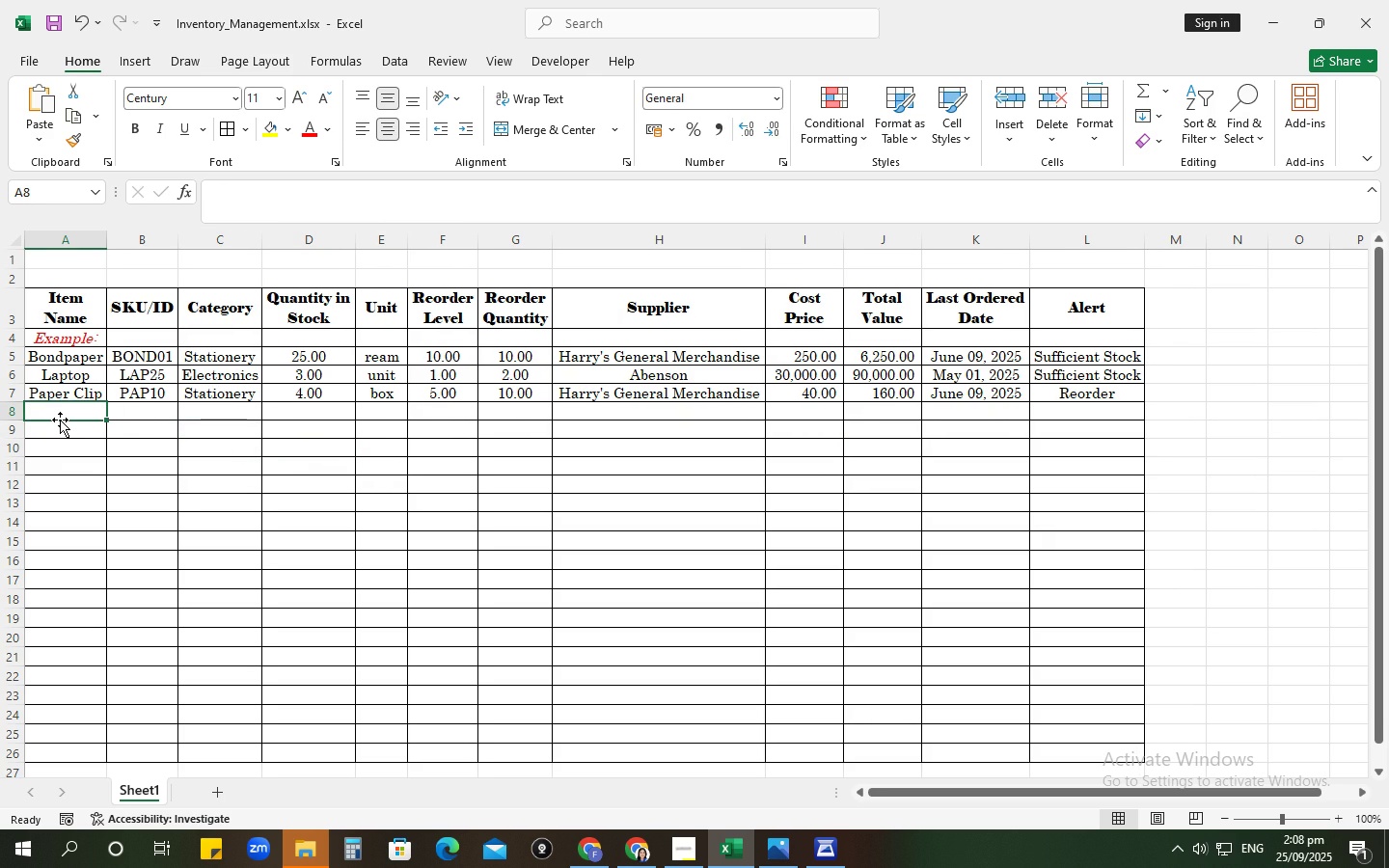 
left_click([135, 390])
 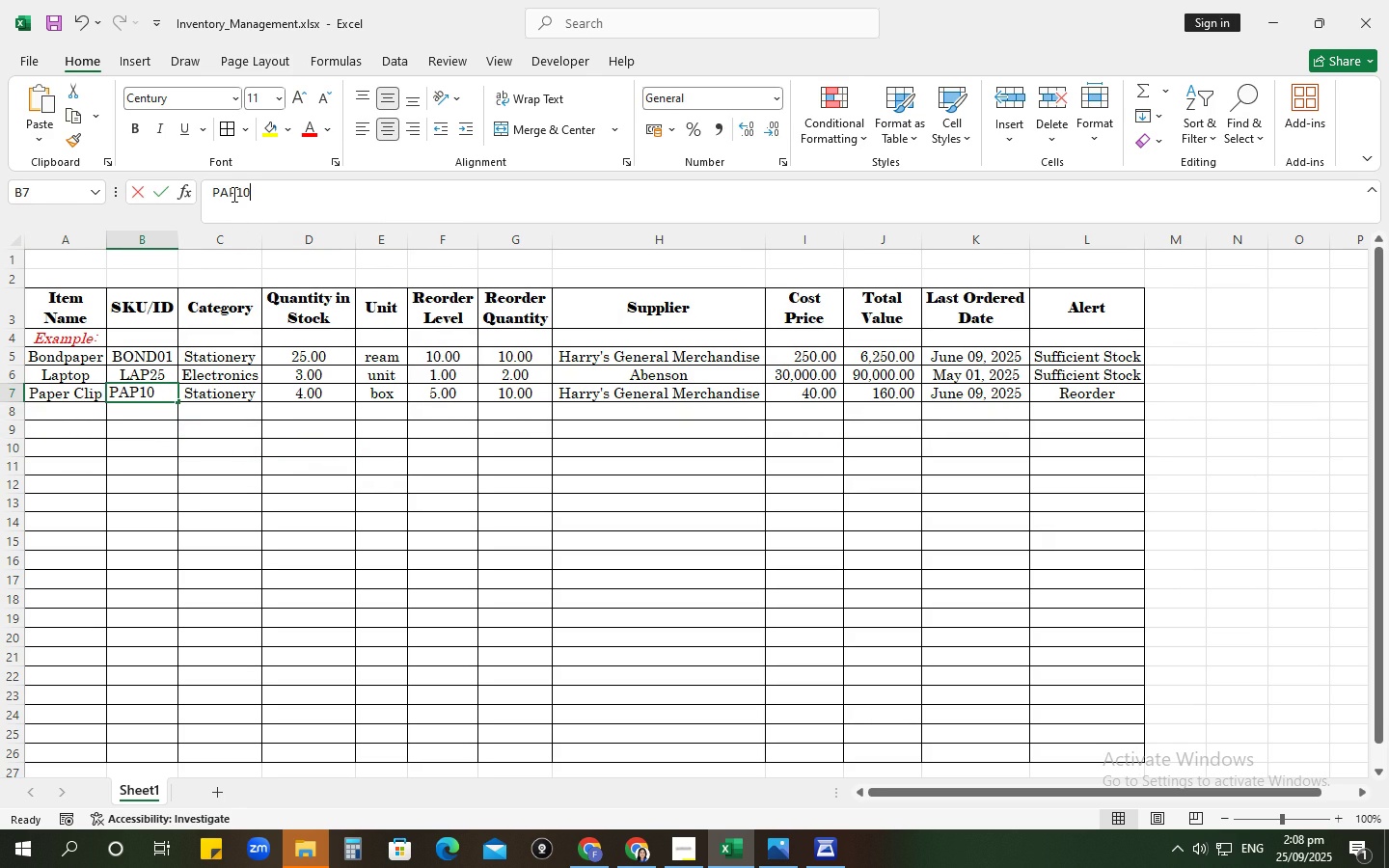 
left_click([232, 194])
 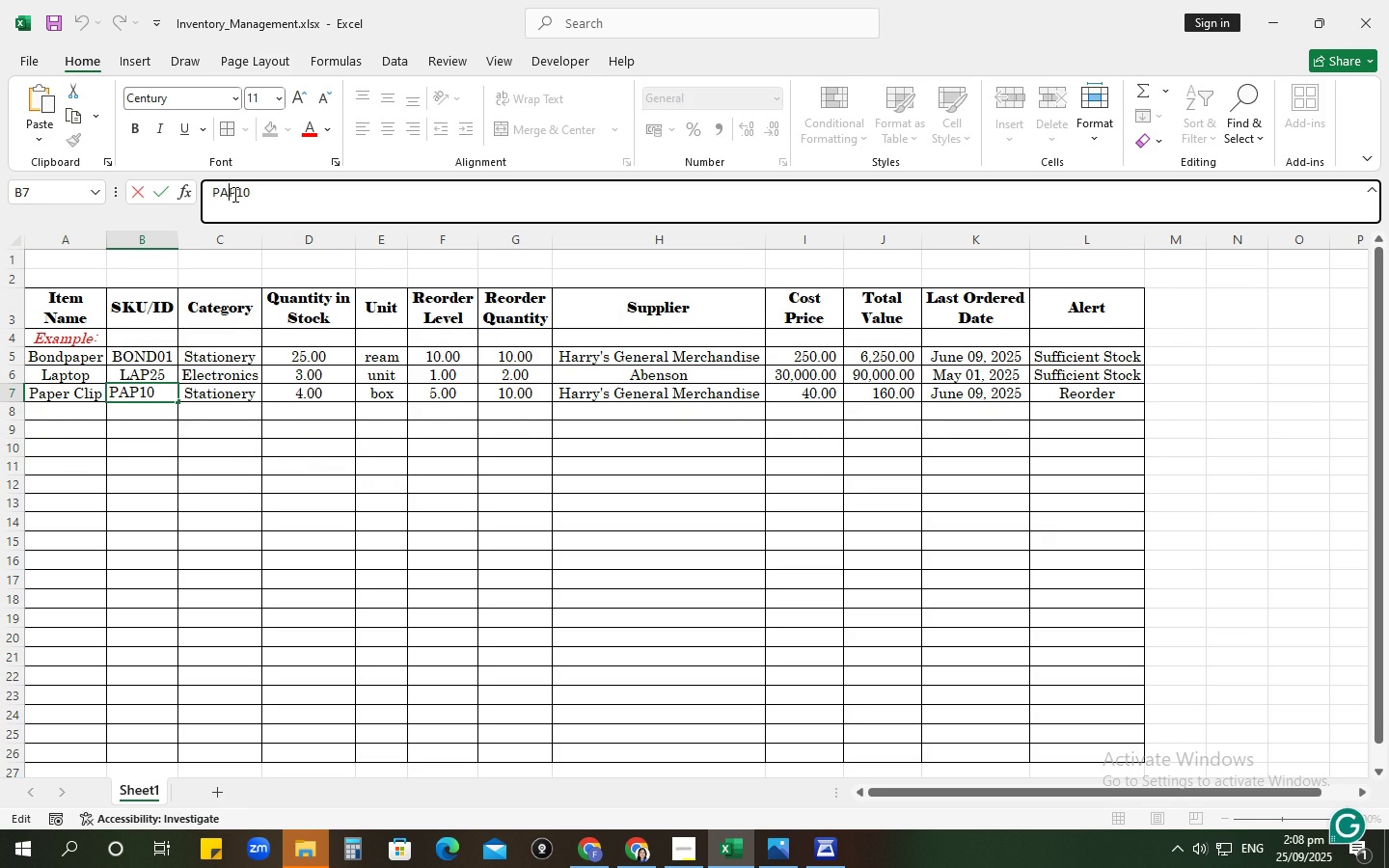 
key(ArrowRight)
 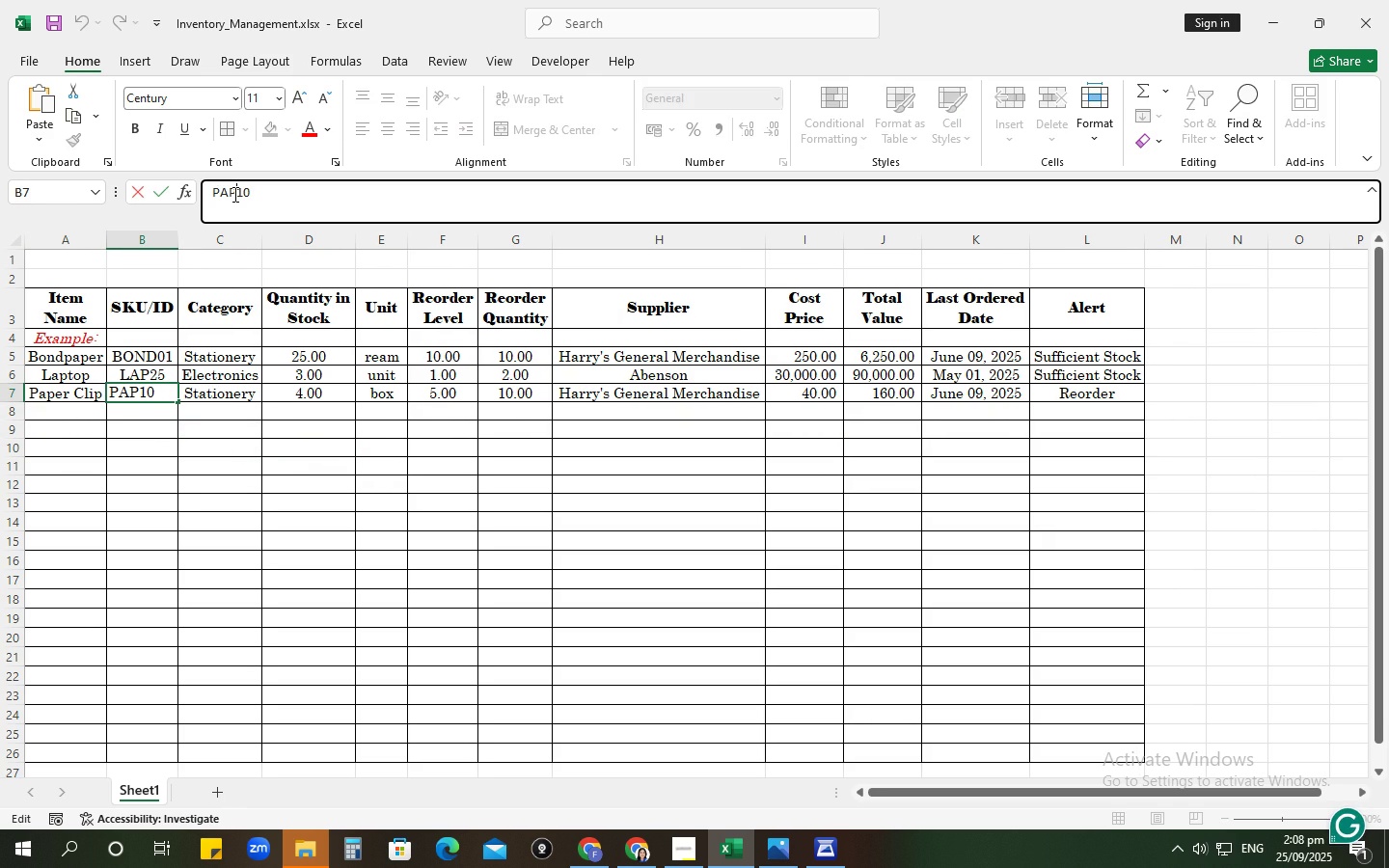 
key(Backspace)
 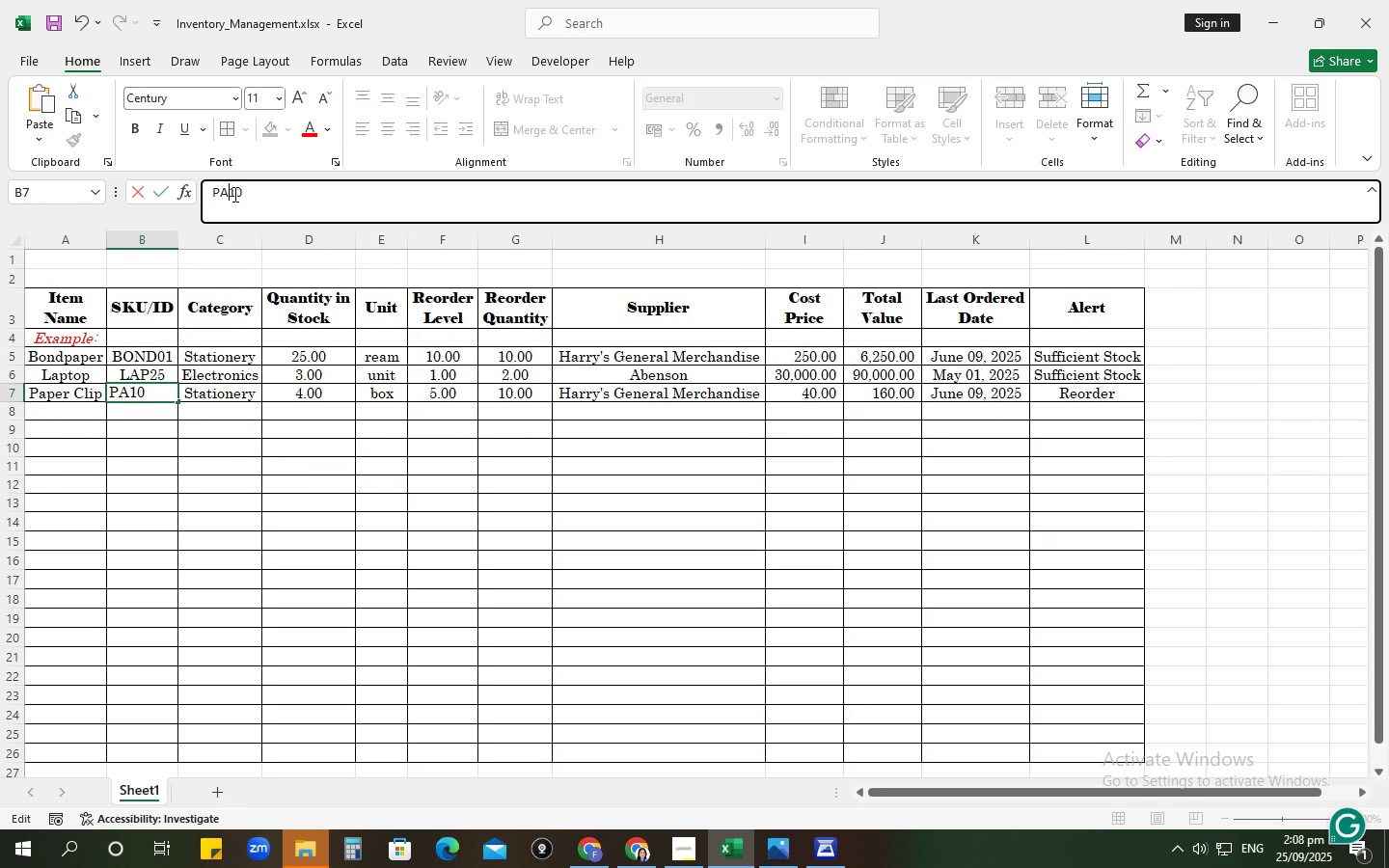 
key(Backspace)
 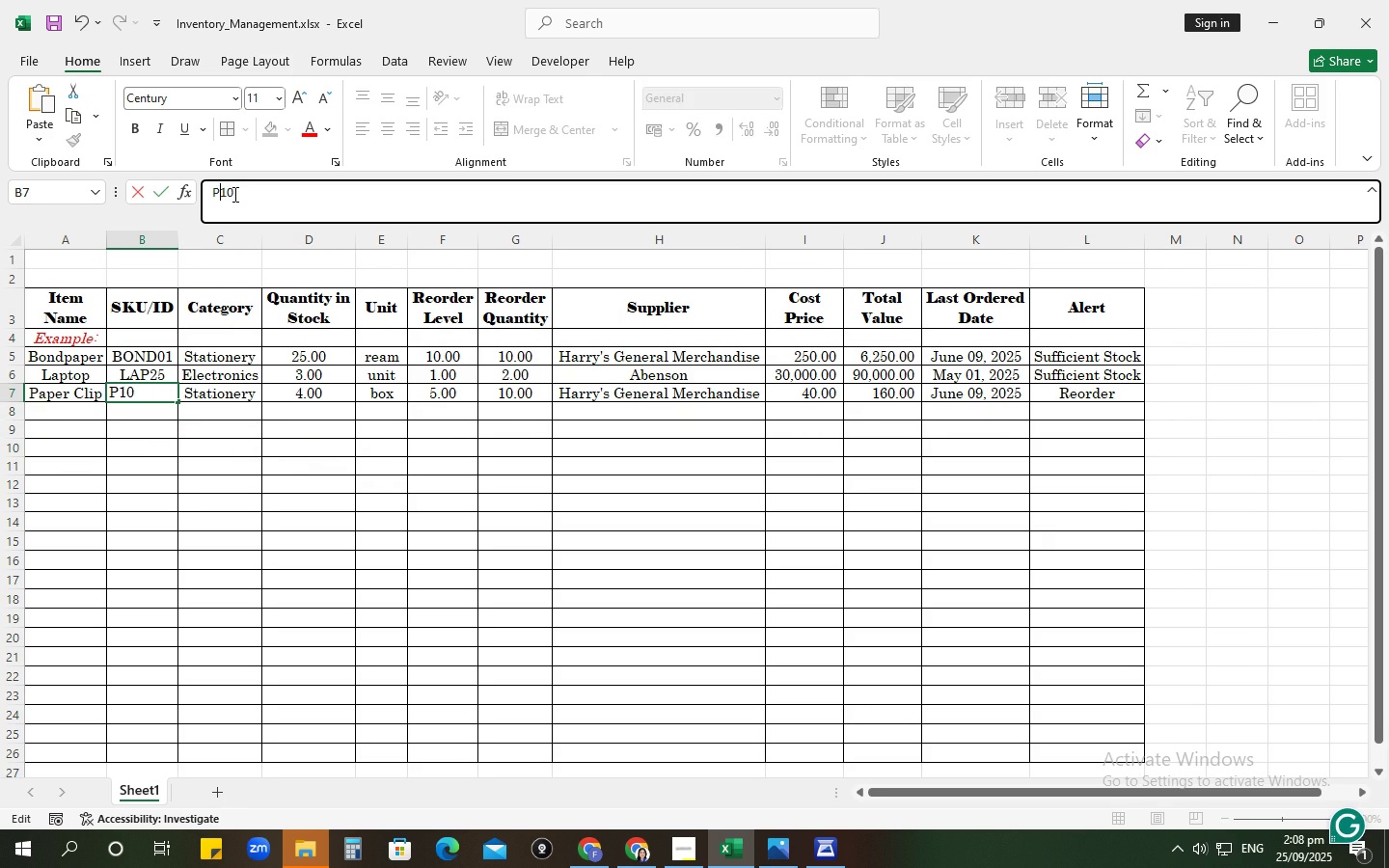 
key(C)
 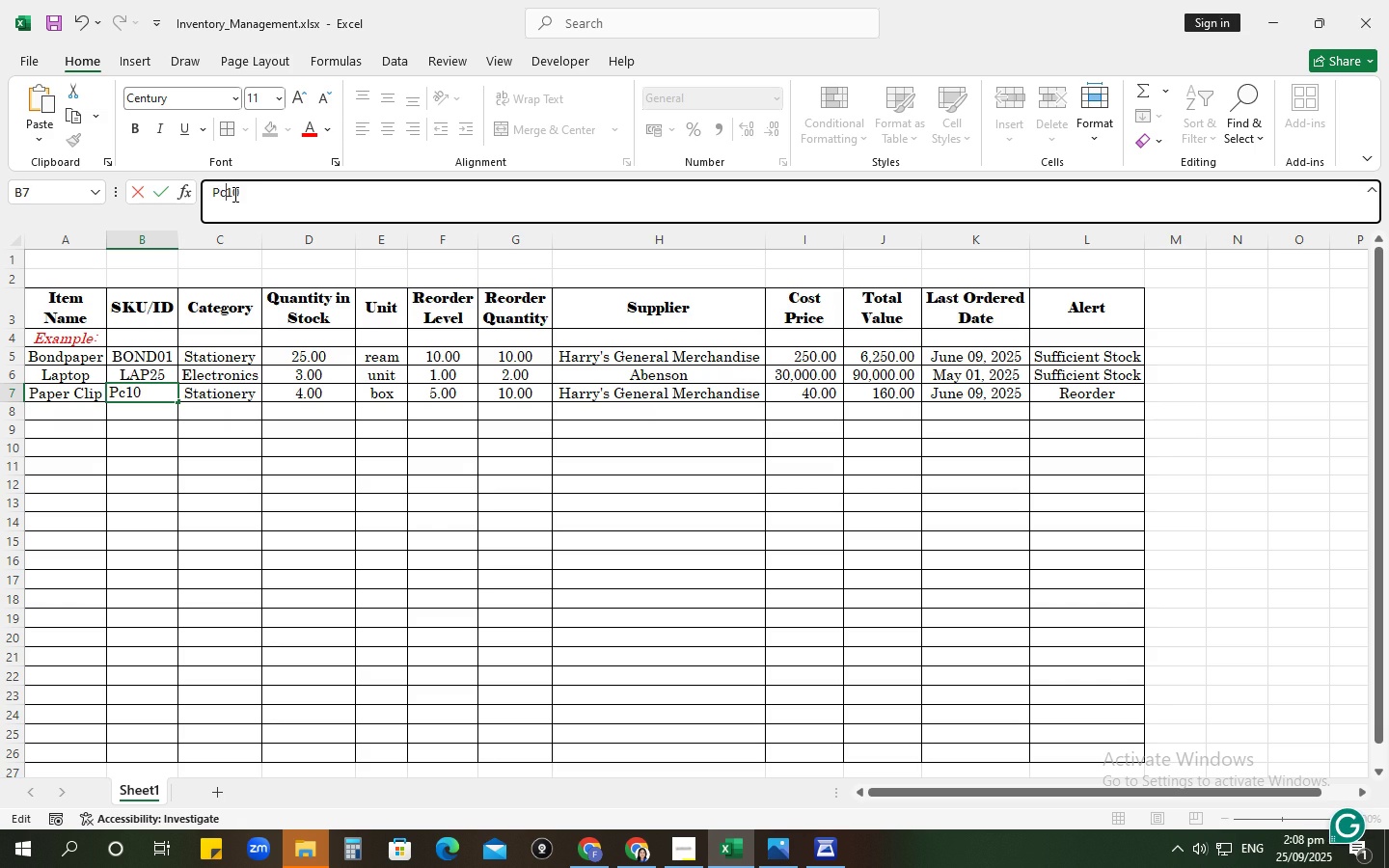 
key(Backspace)
 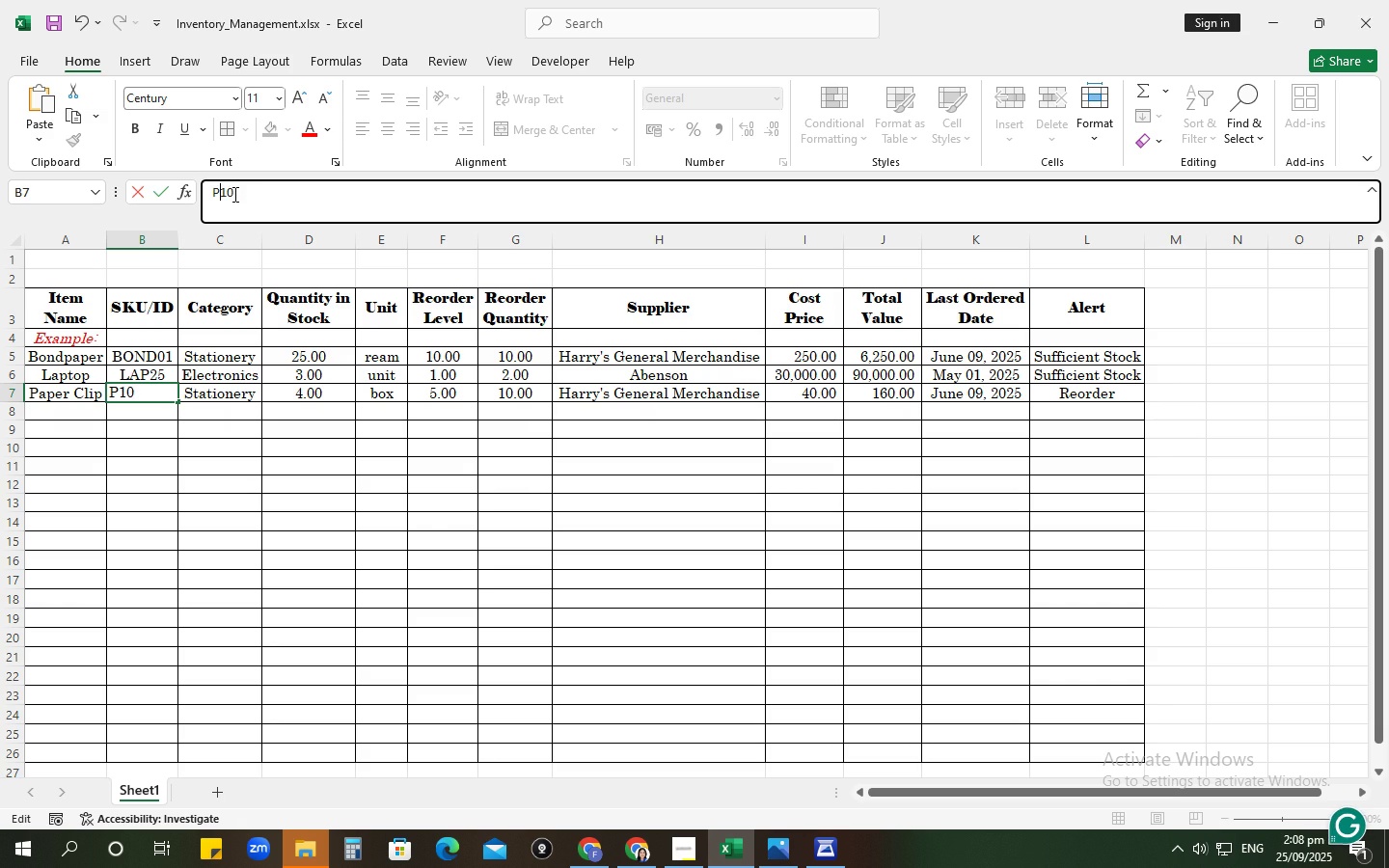 
key(Shift+ShiftRight)
 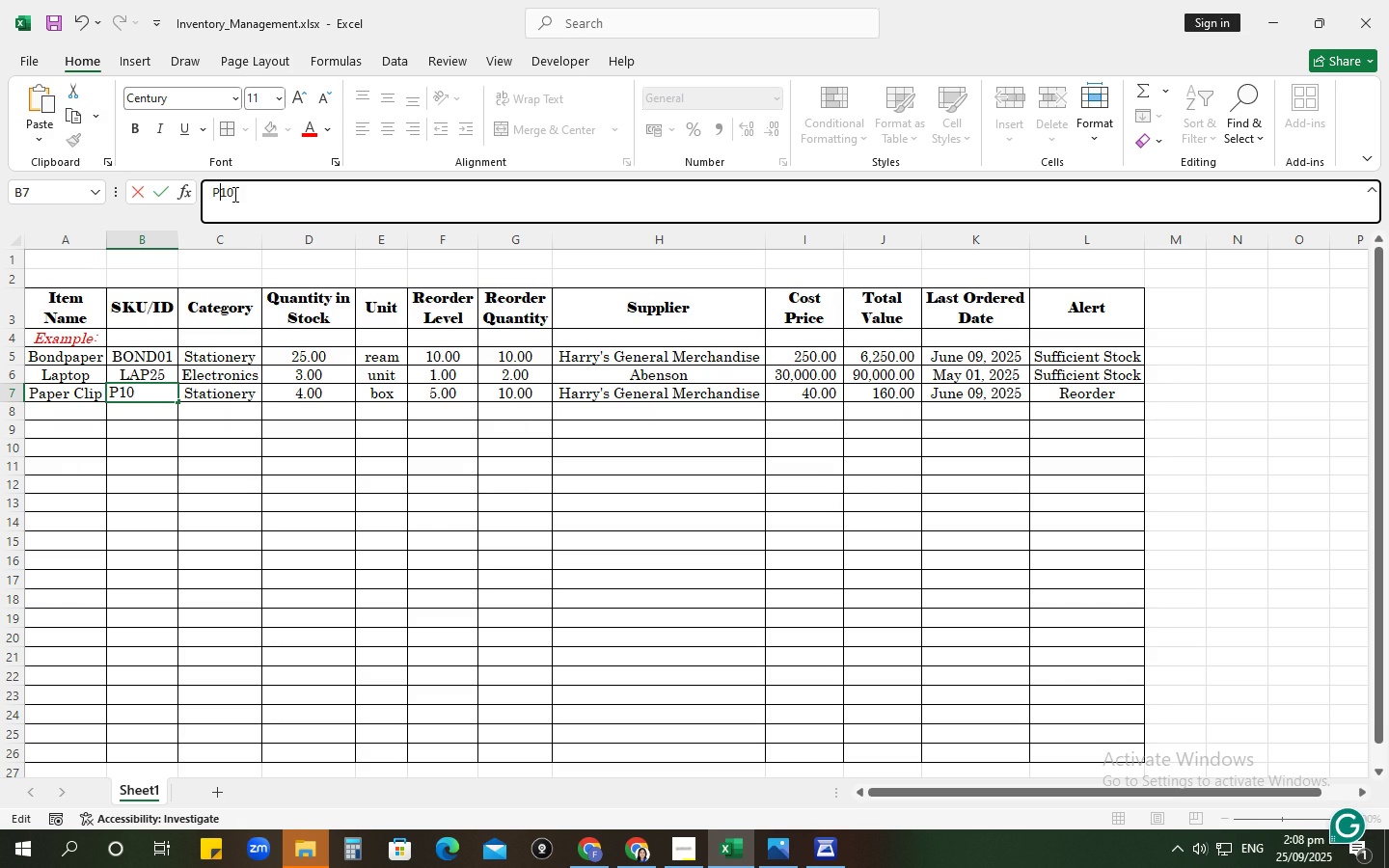 
key(Shift+C)
 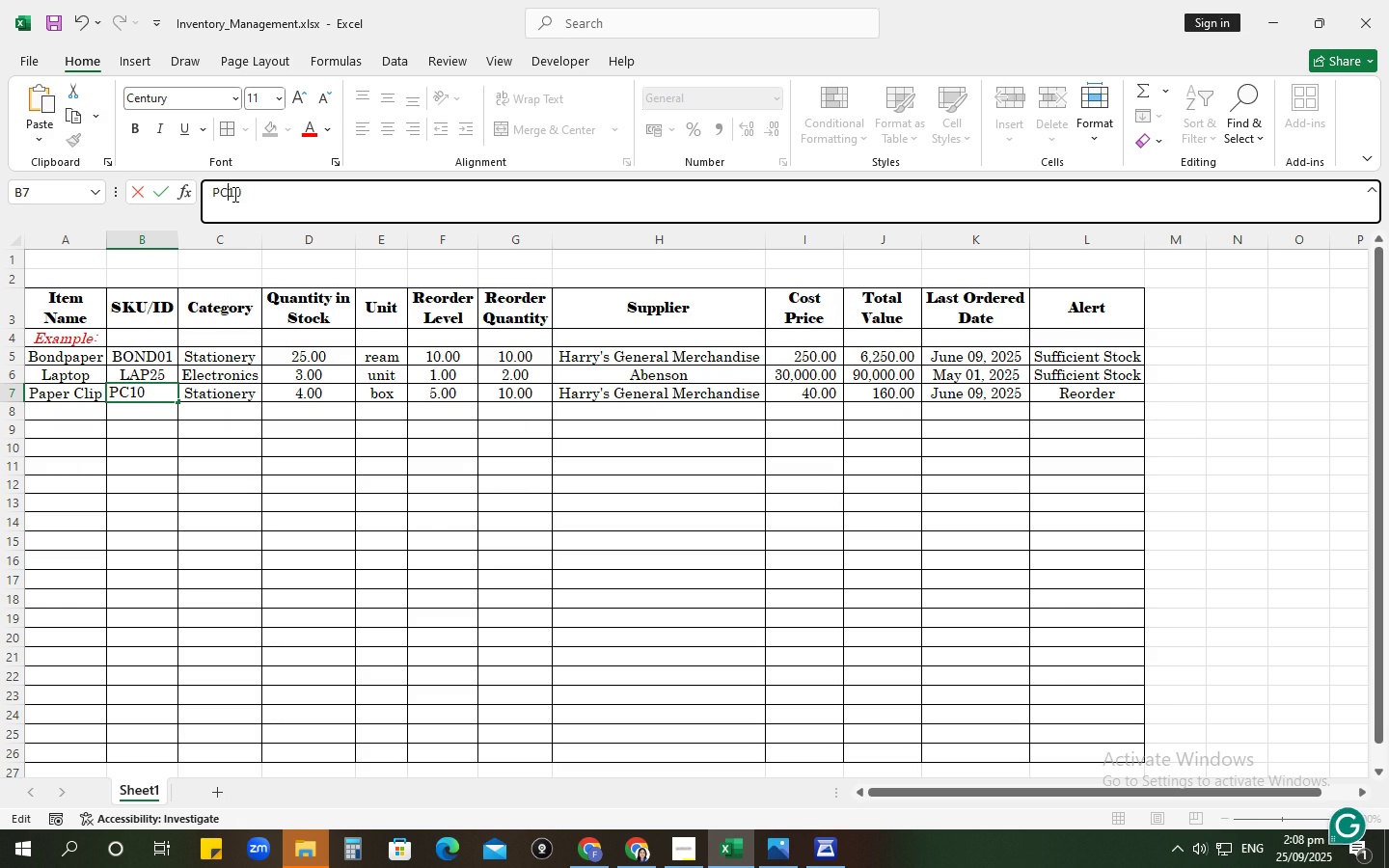 
key(Enter)